 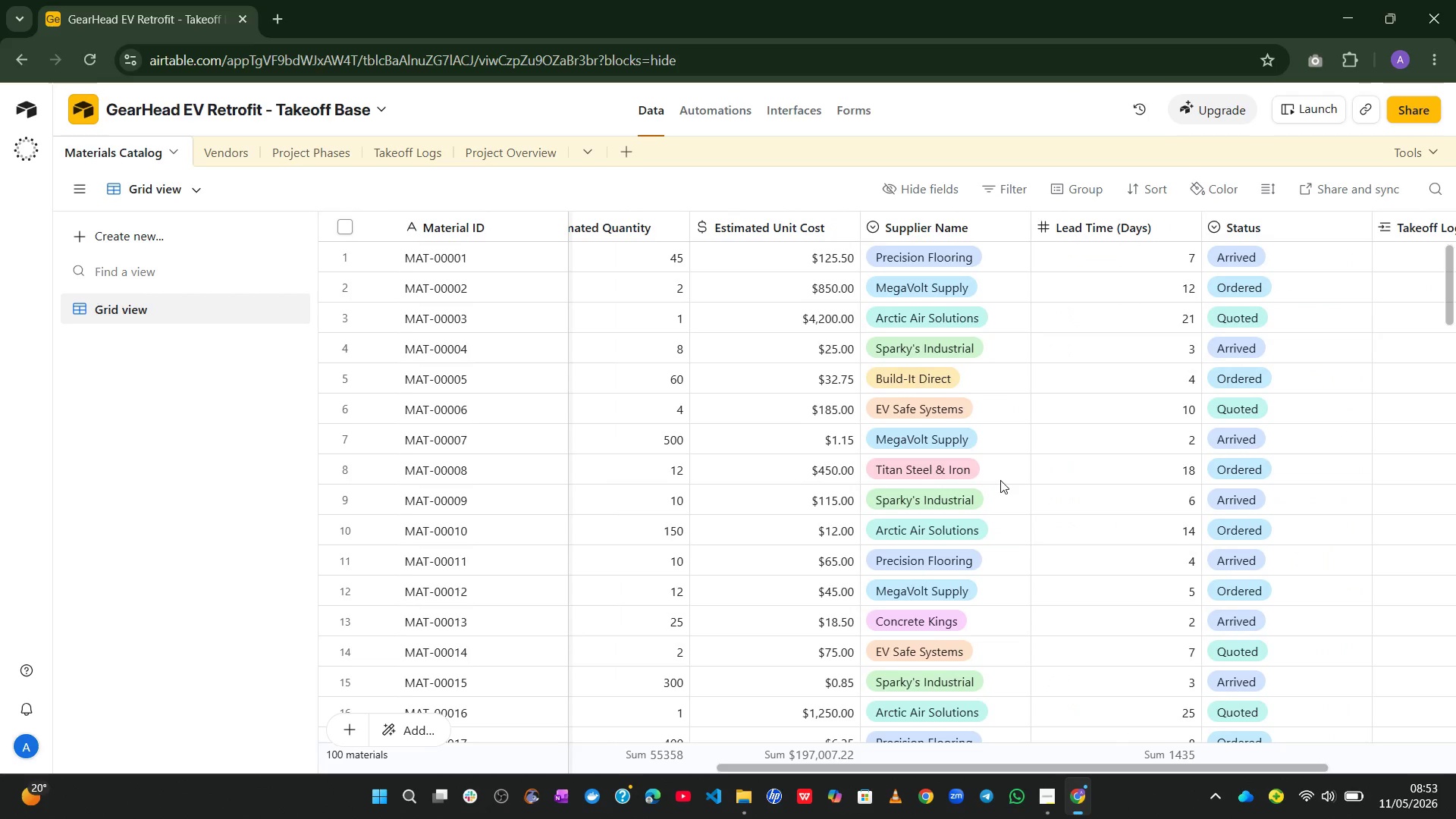 
double_click([940, 233])
 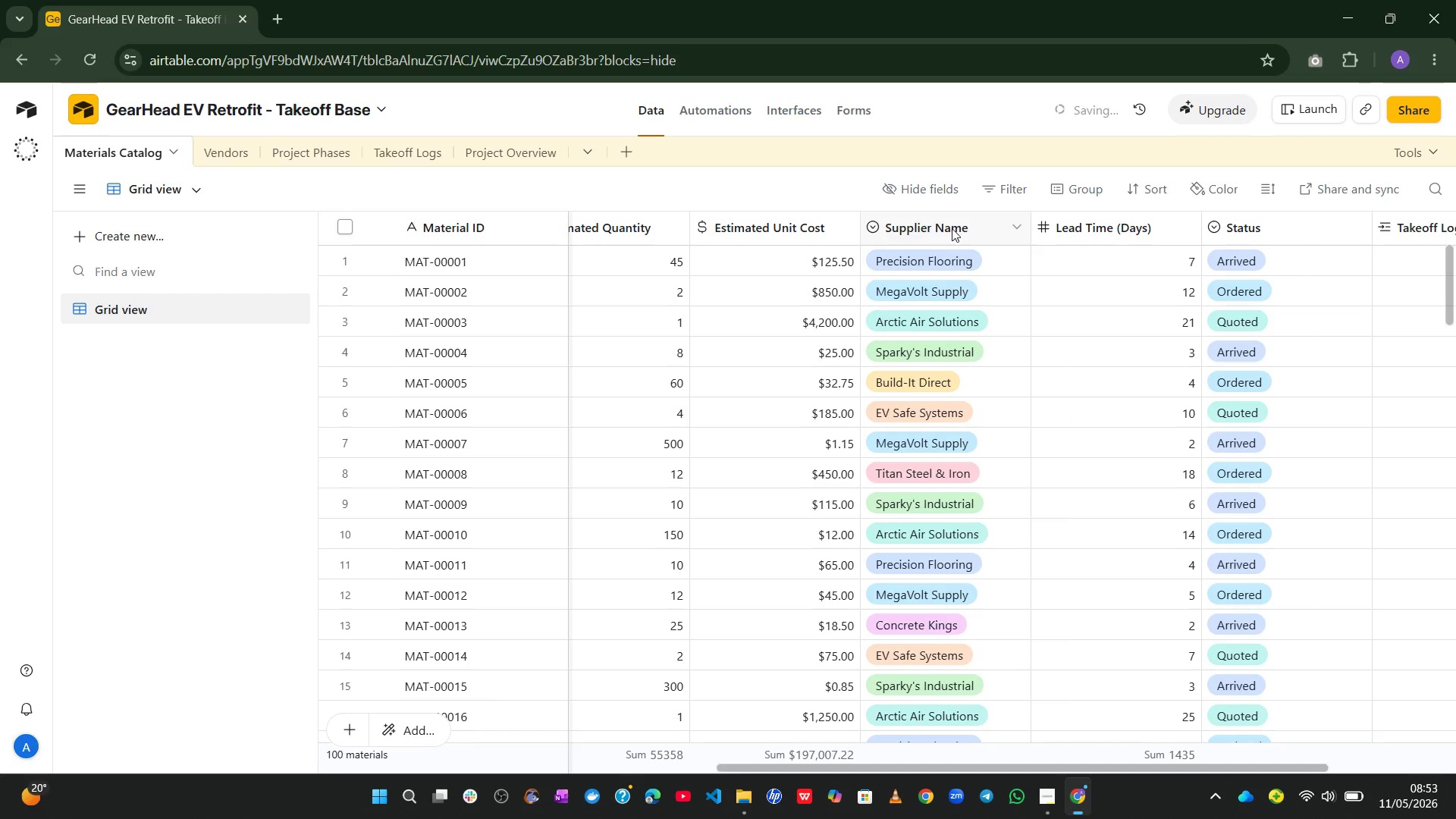 
double_click([952, 228])
 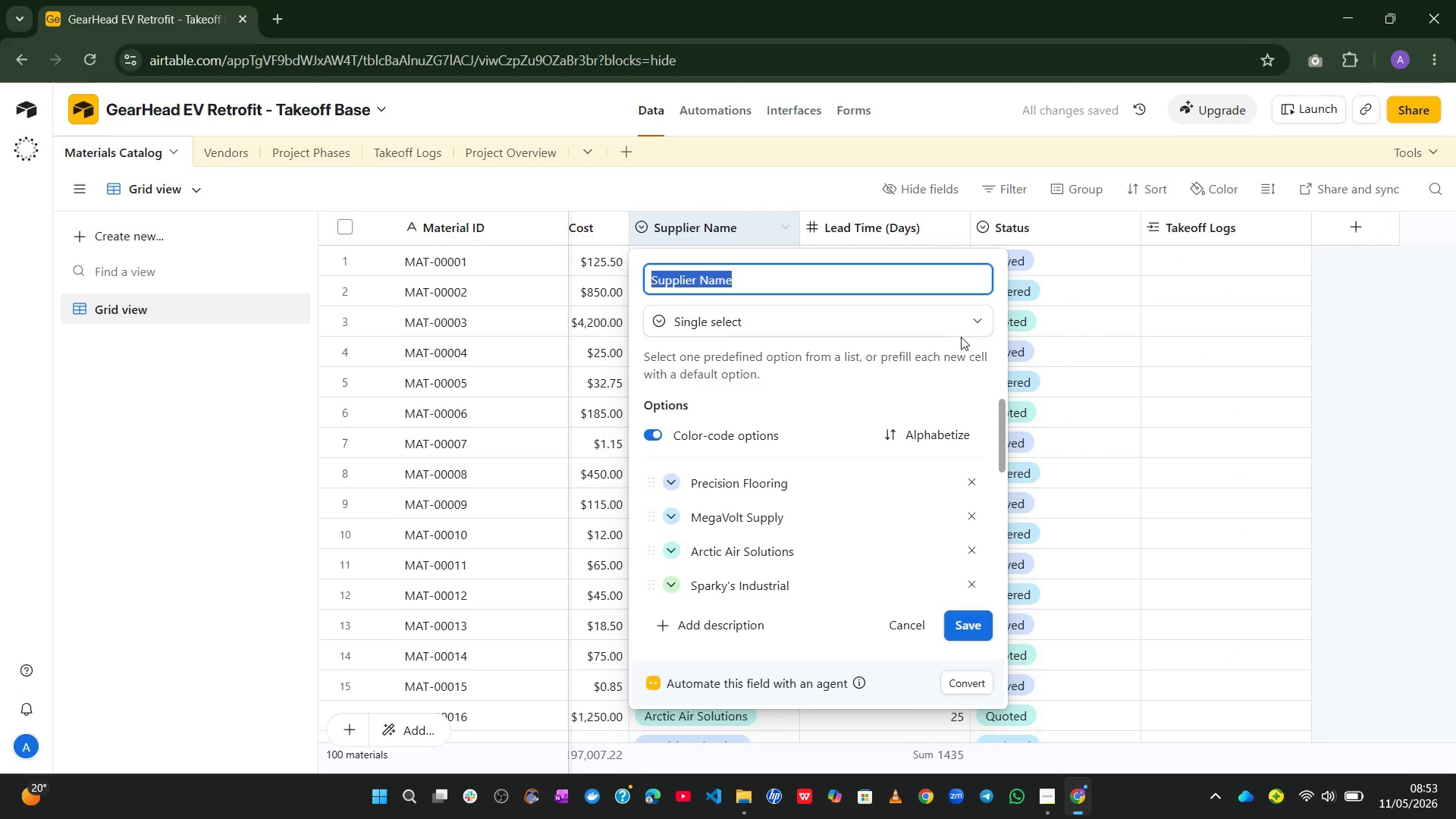 
left_click([966, 329])
 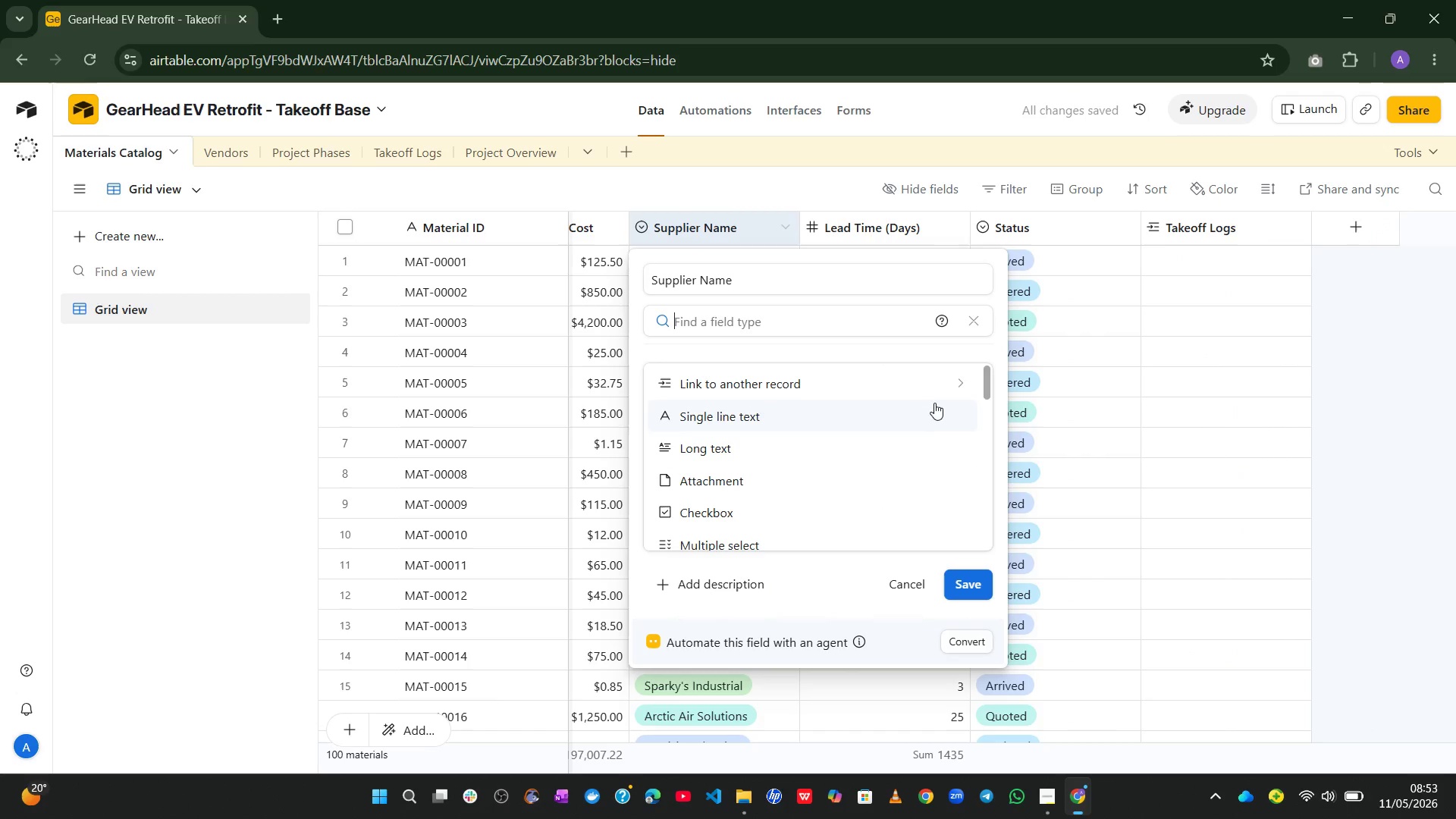 
left_click([949, 389])
 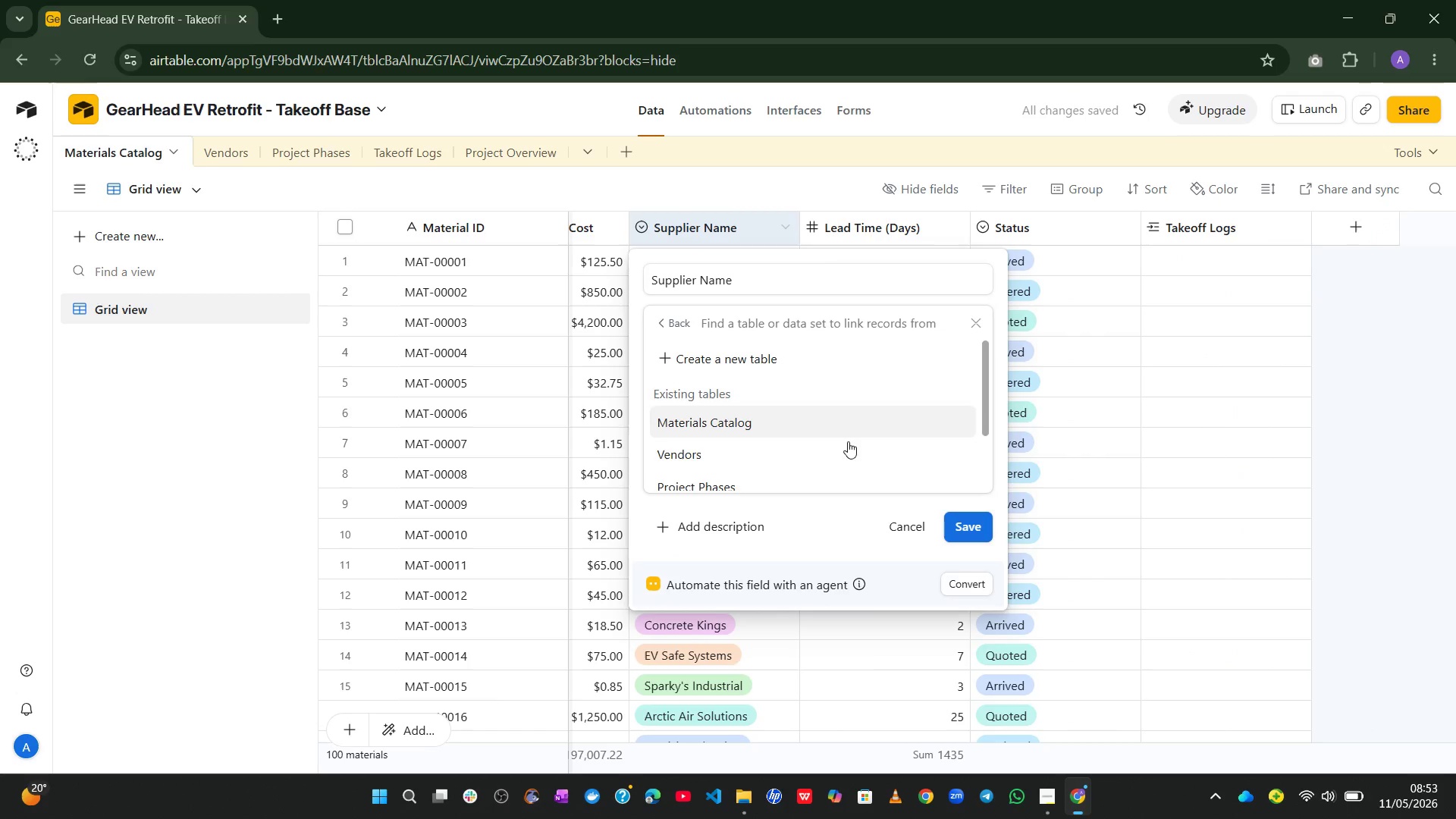 
left_click([840, 464])
 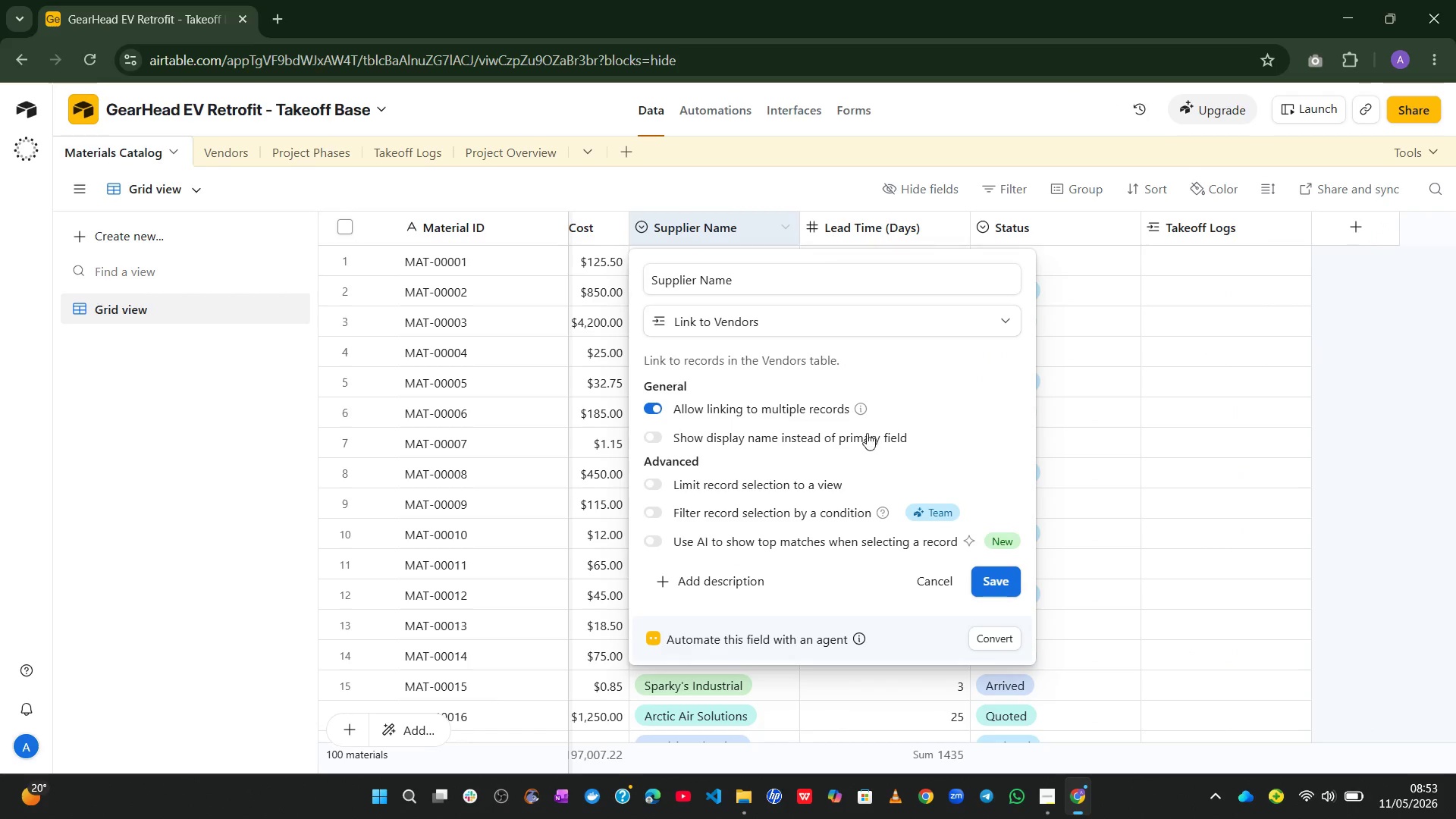 
left_click([836, 395])
 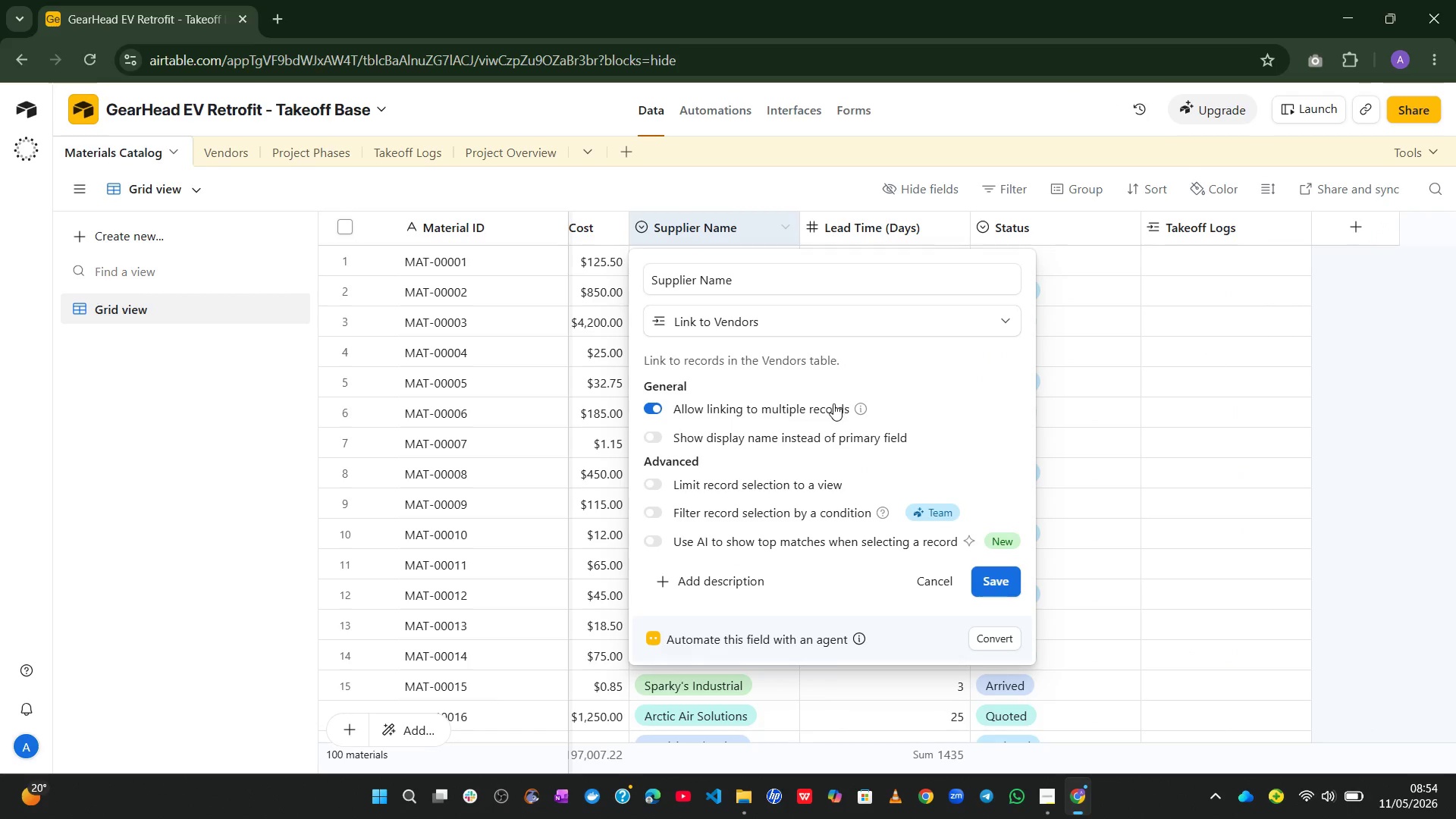 
left_click([833, 404])
 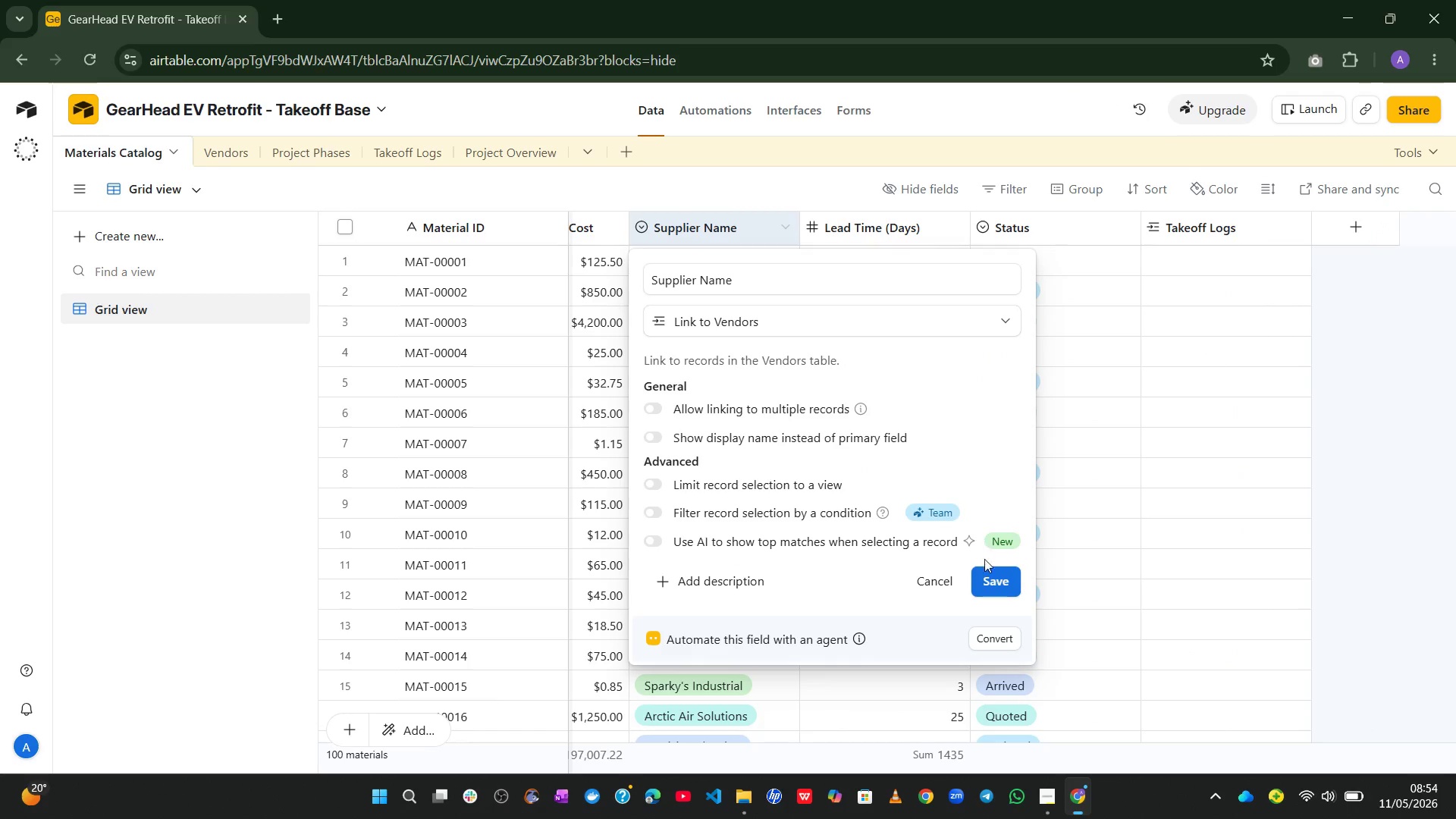 
left_click_drag(start_coordinate=[986, 566], to_coordinate=[988, 578])
 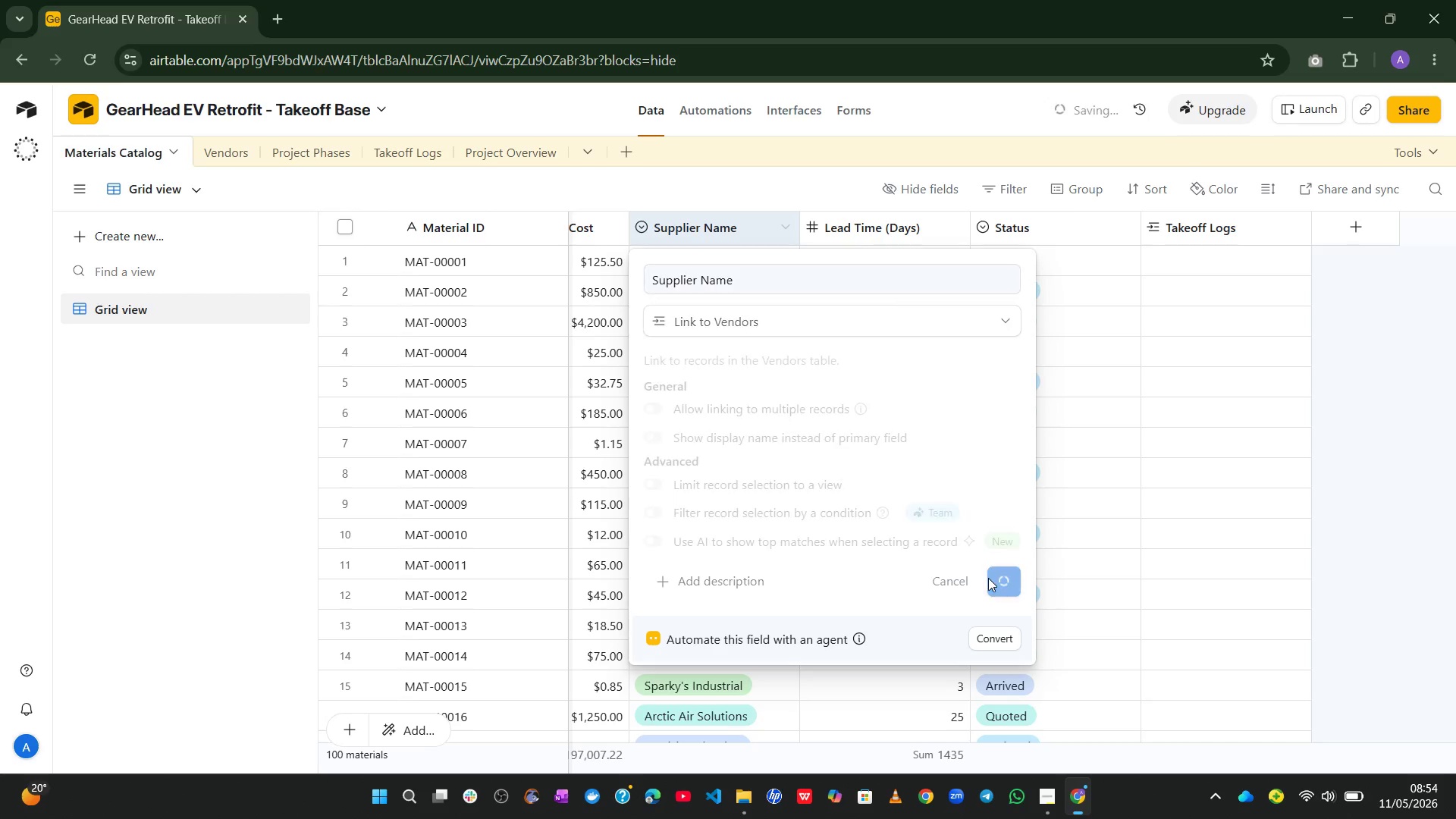 
left_click([988, 578])
 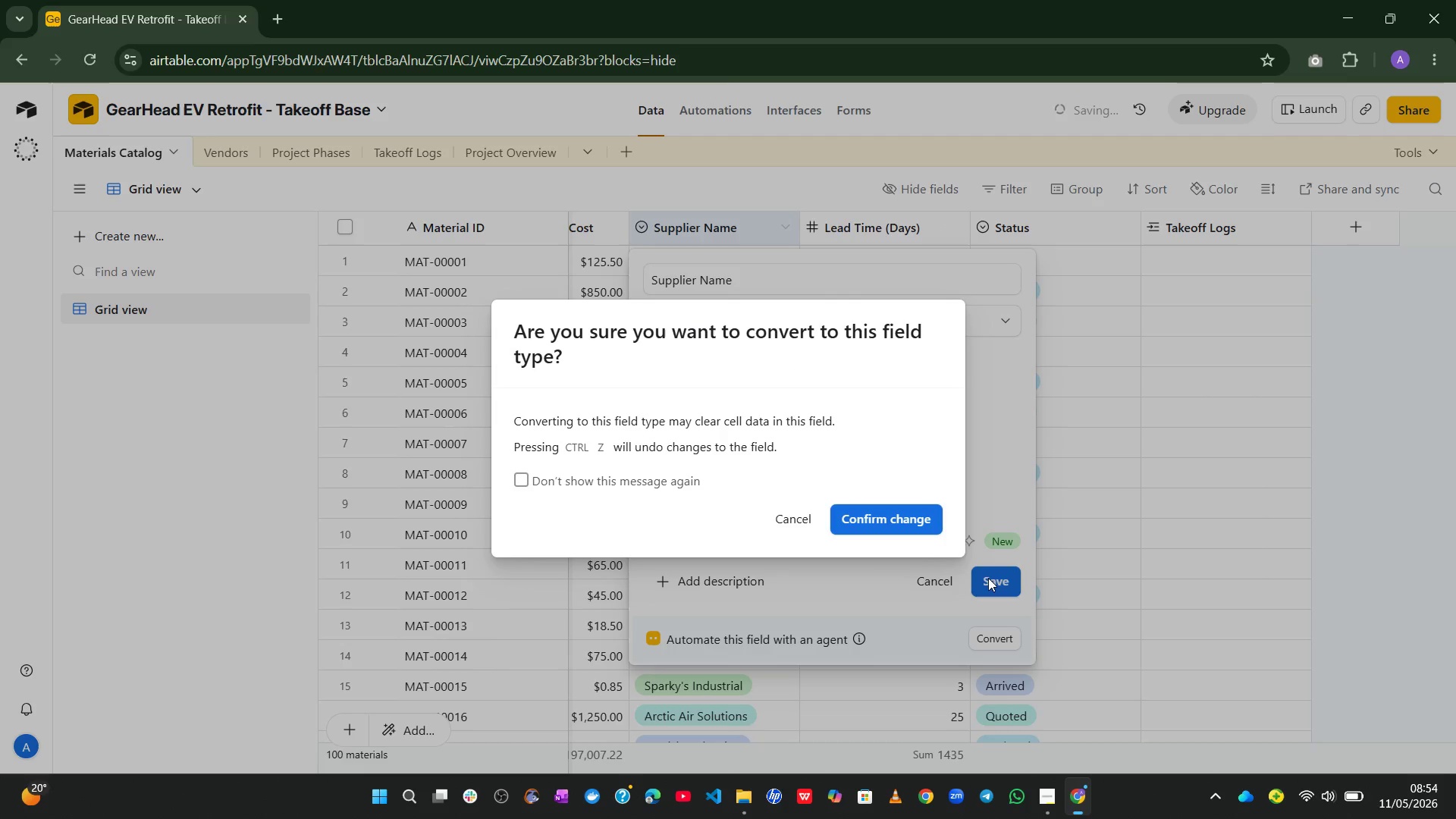 
left_click([905, 516])
 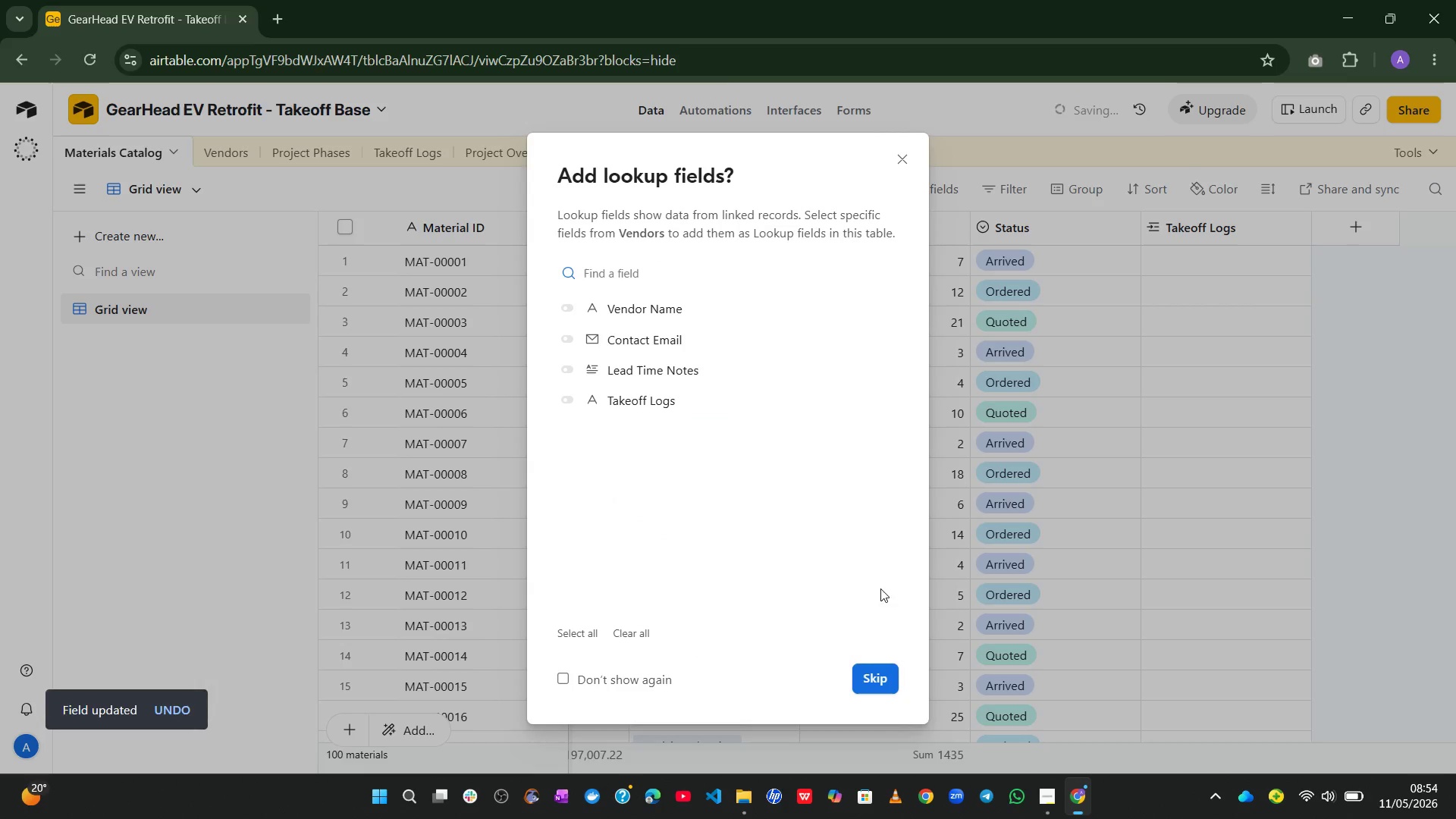 
left_click([869, 675])
 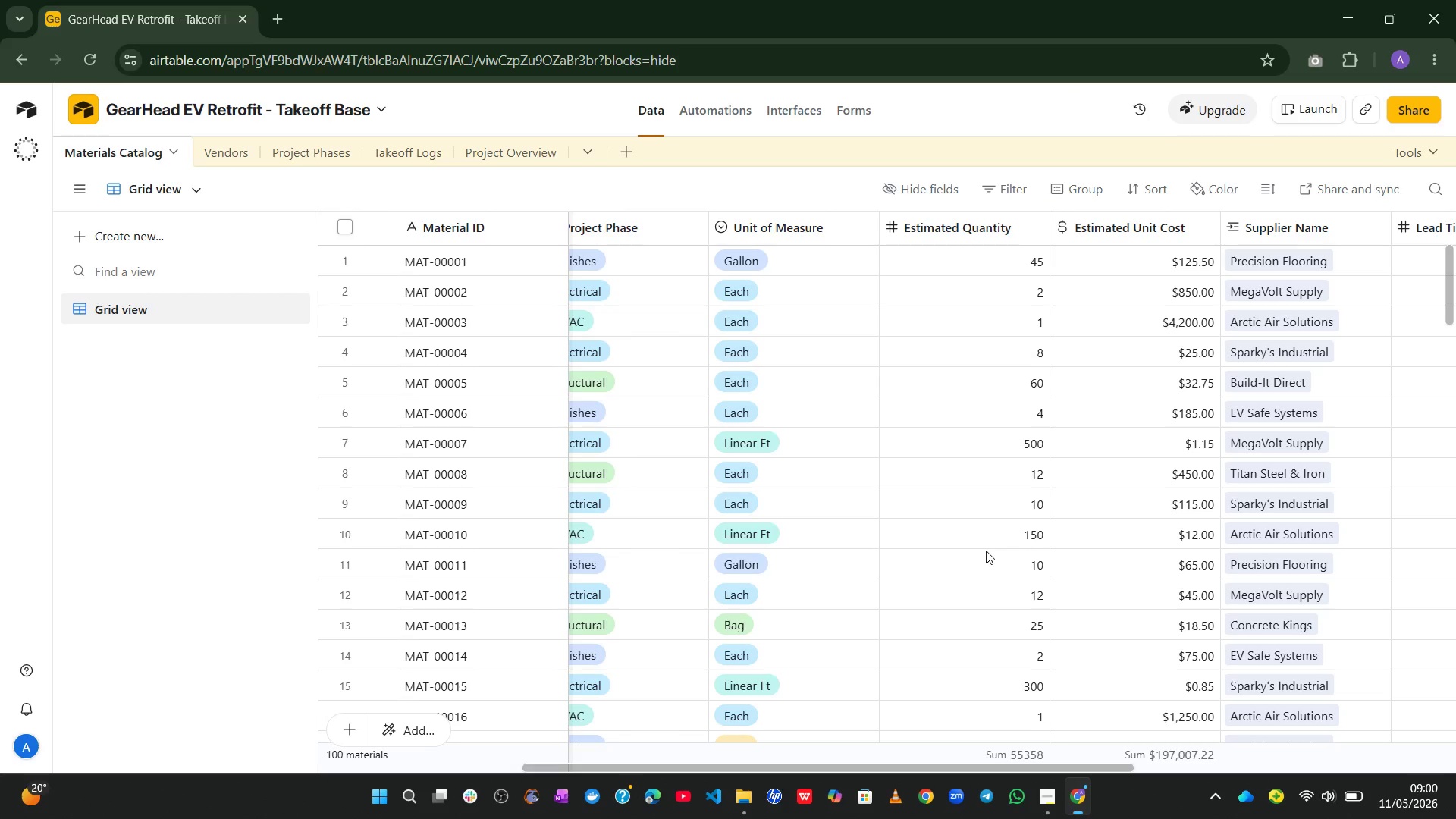 
wait(378.75)
 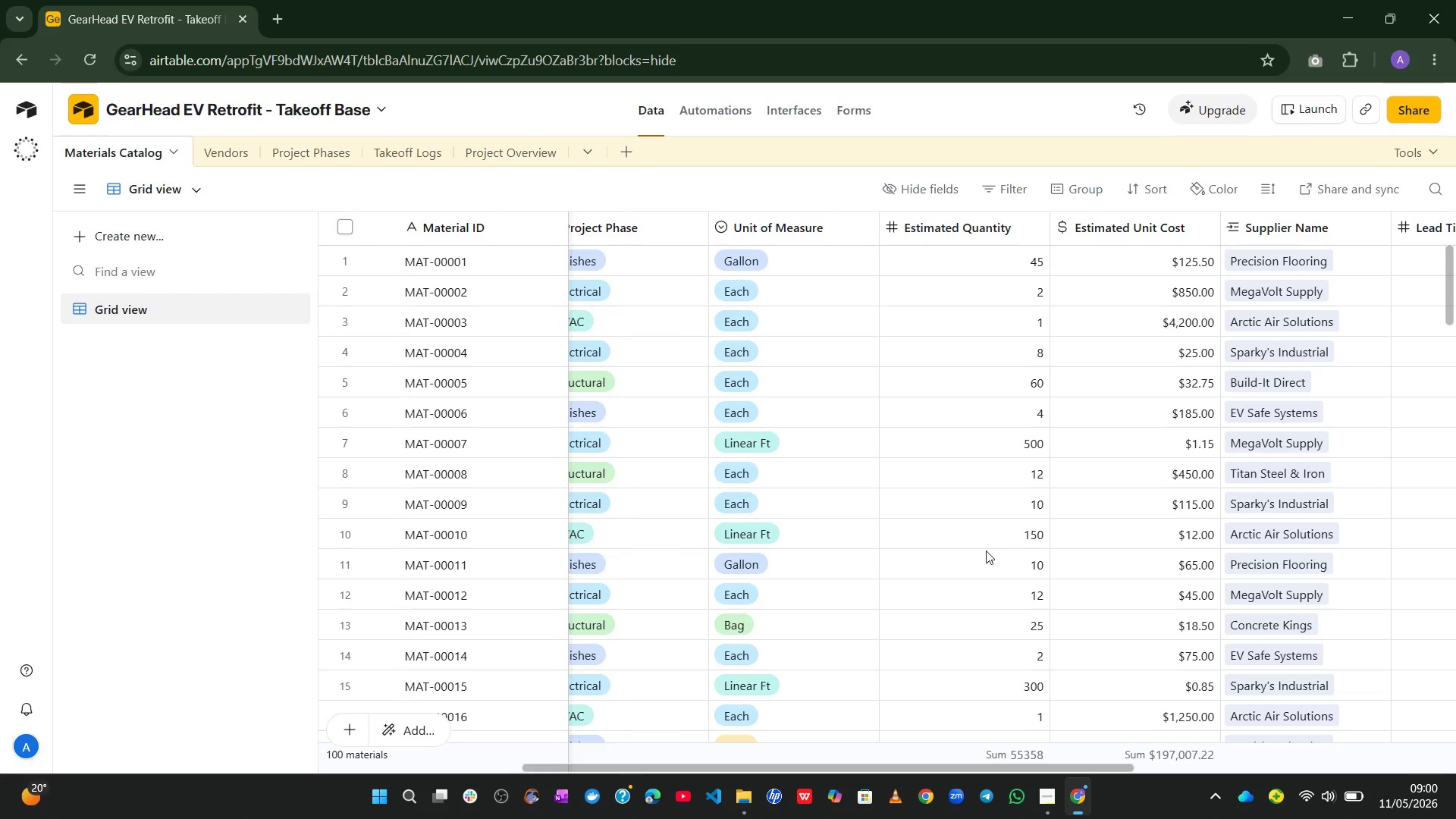 
left_click([1037, 802])